 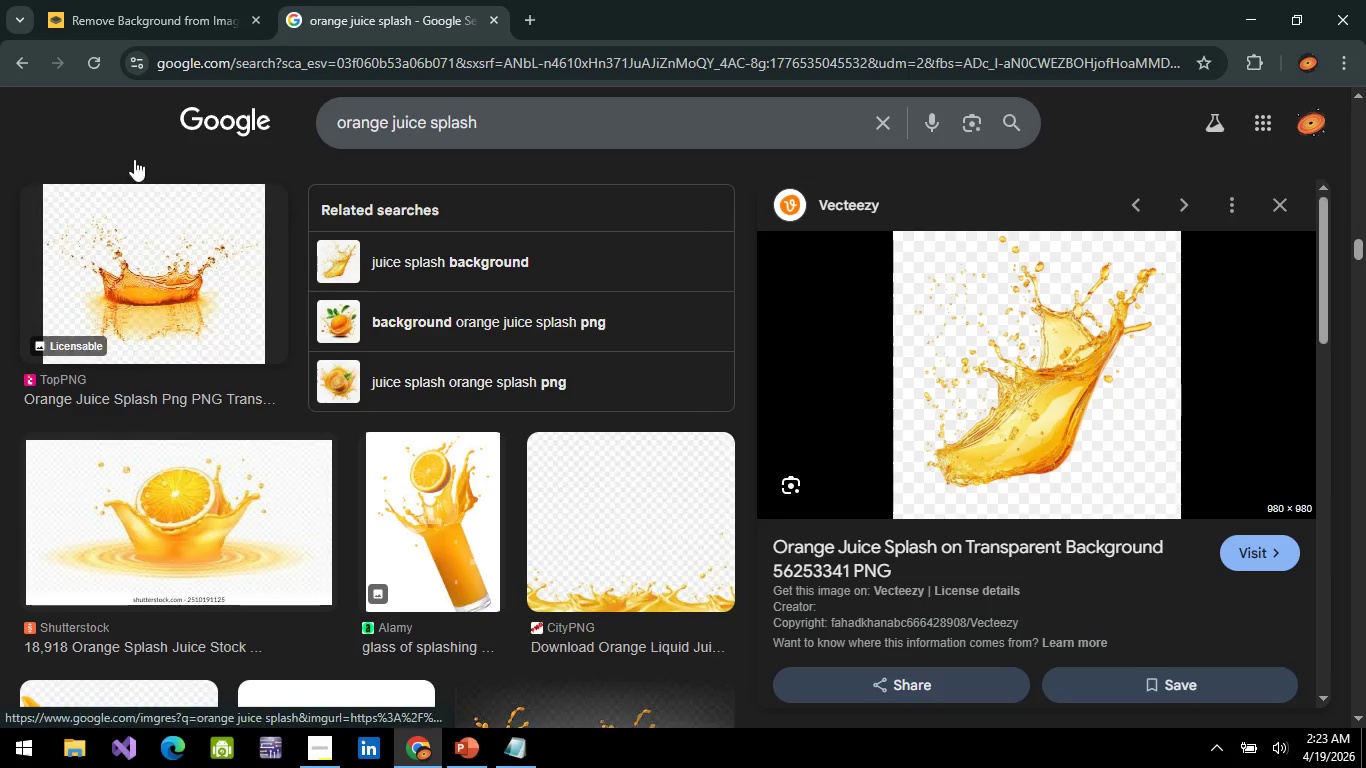 
left_click([530, 24])
 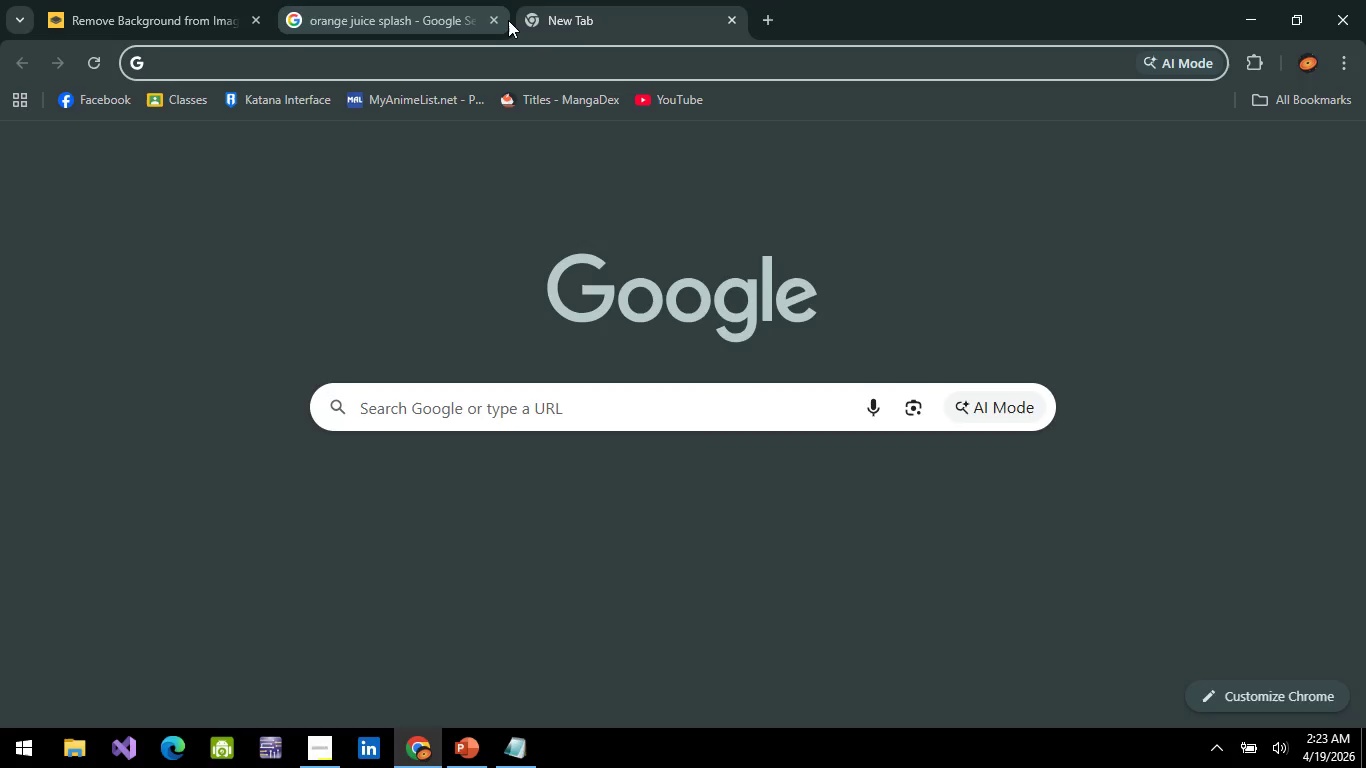 
type(citrus derive)
 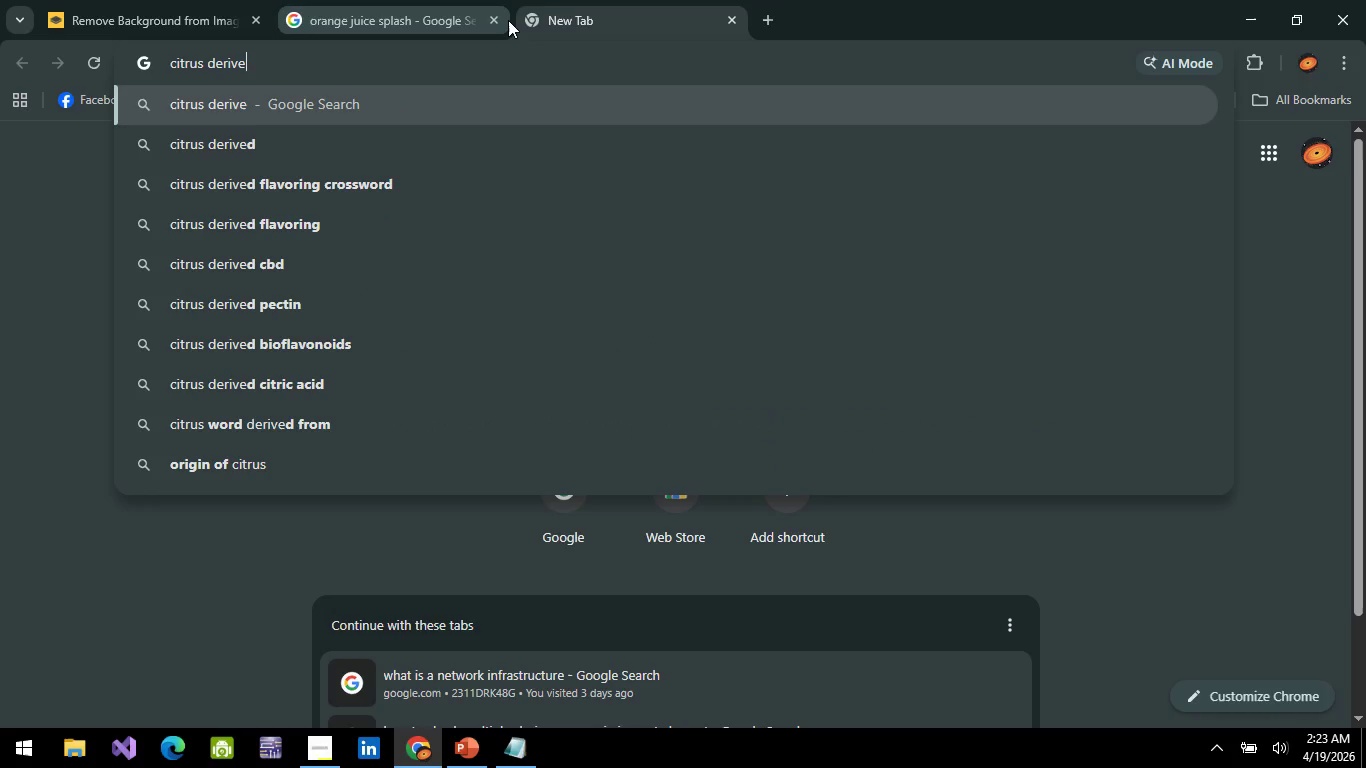 
hold_key(key=Backspace, duration=0.94)
 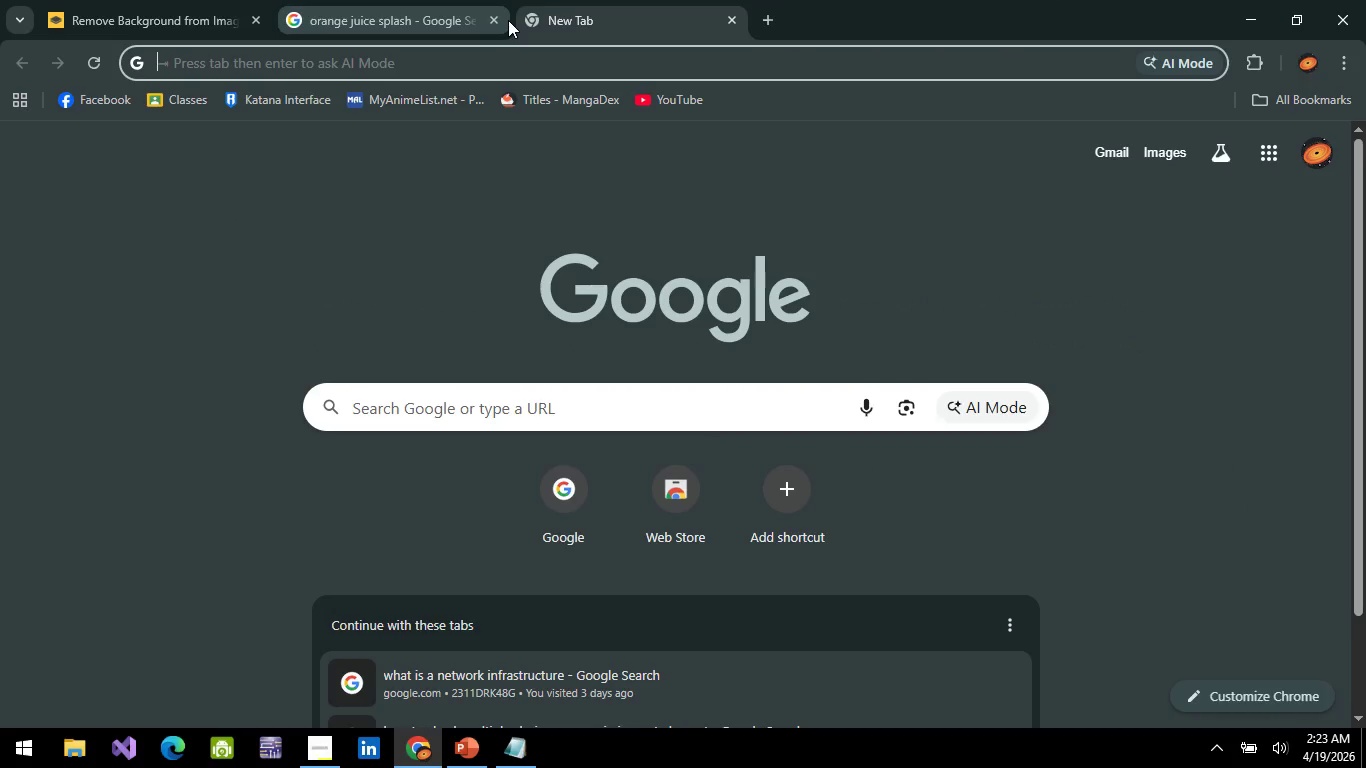 
type(color flavors)
 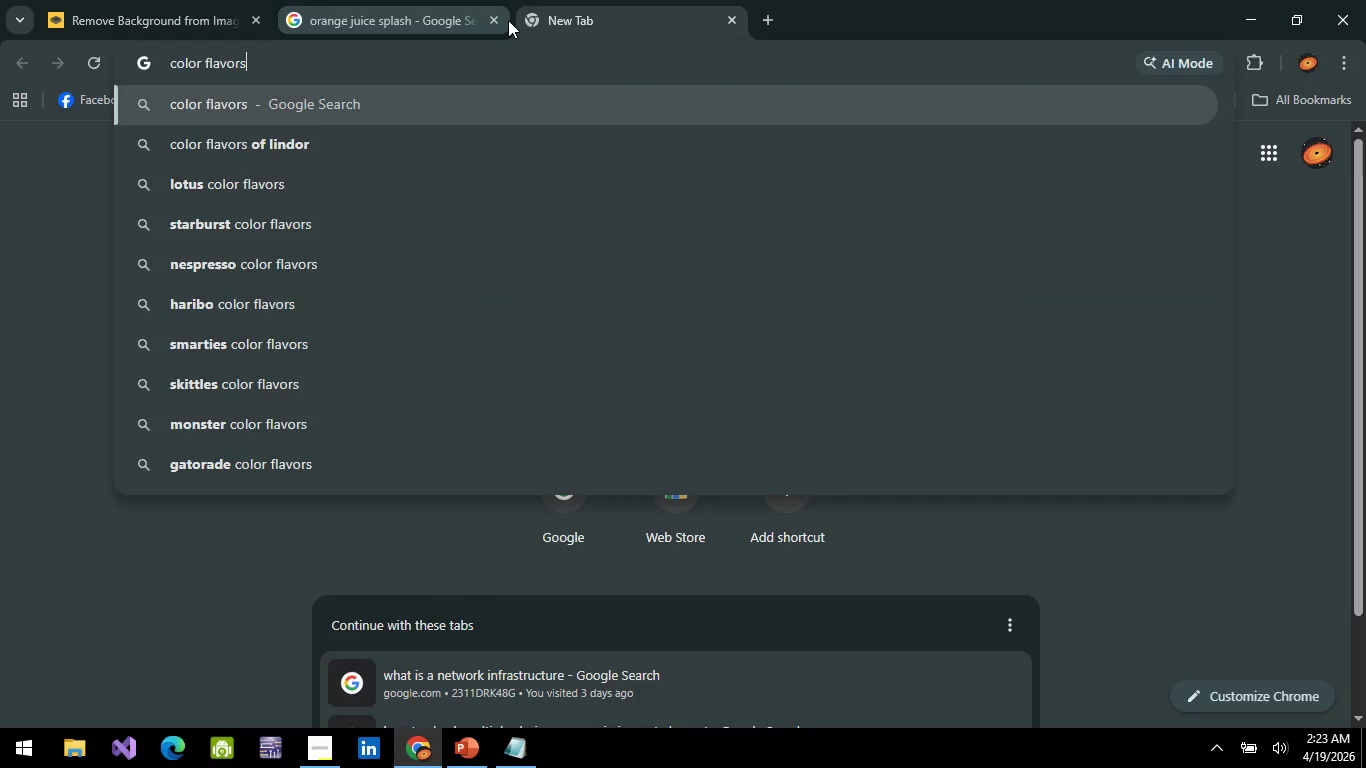 
key(Enter)
 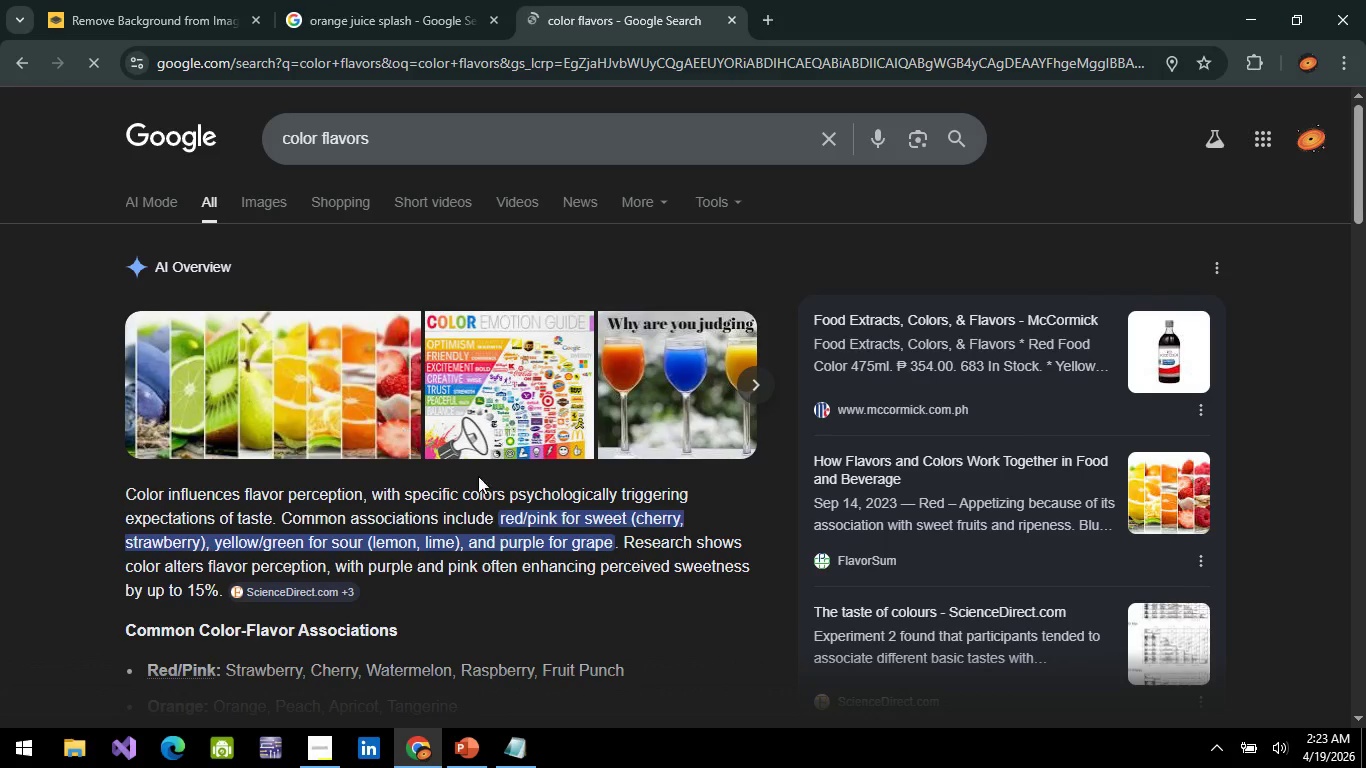 
wait(6.61)
 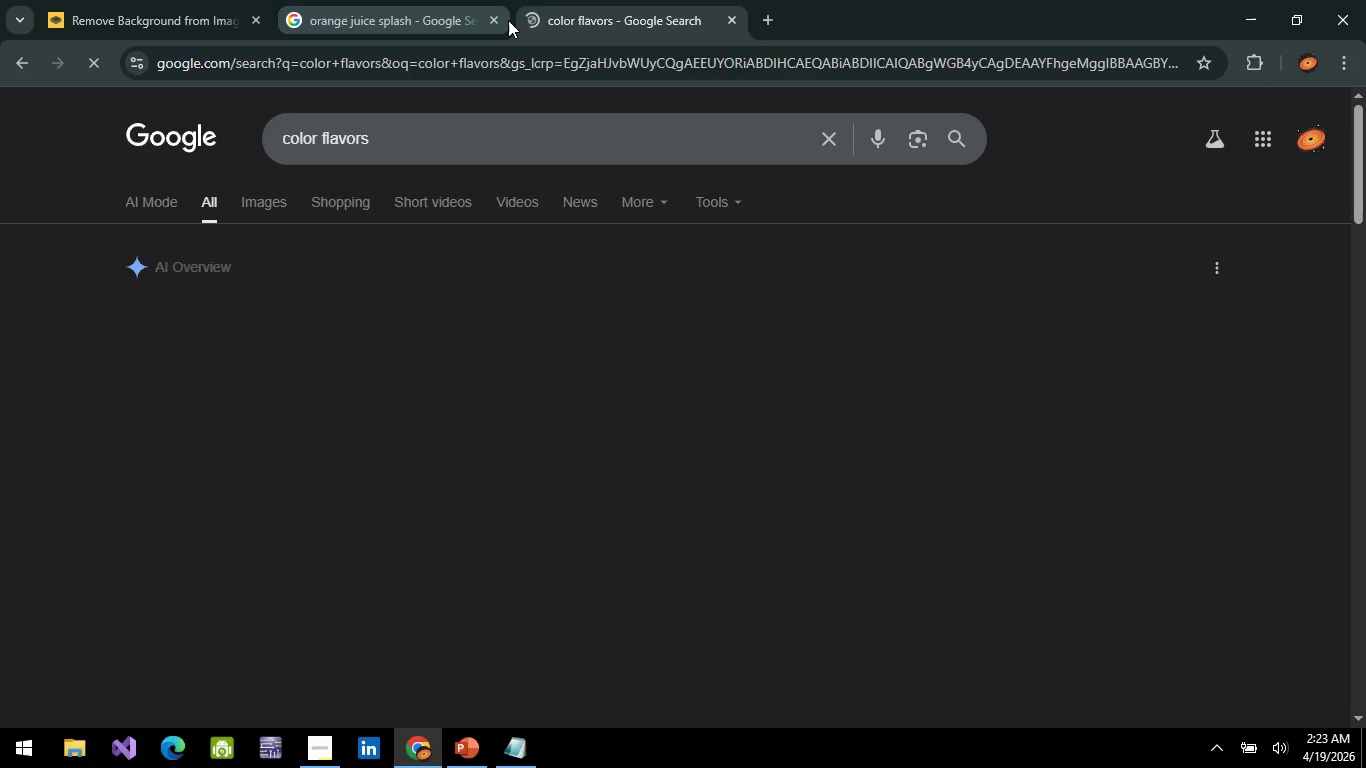 
left_click([282, 202])
 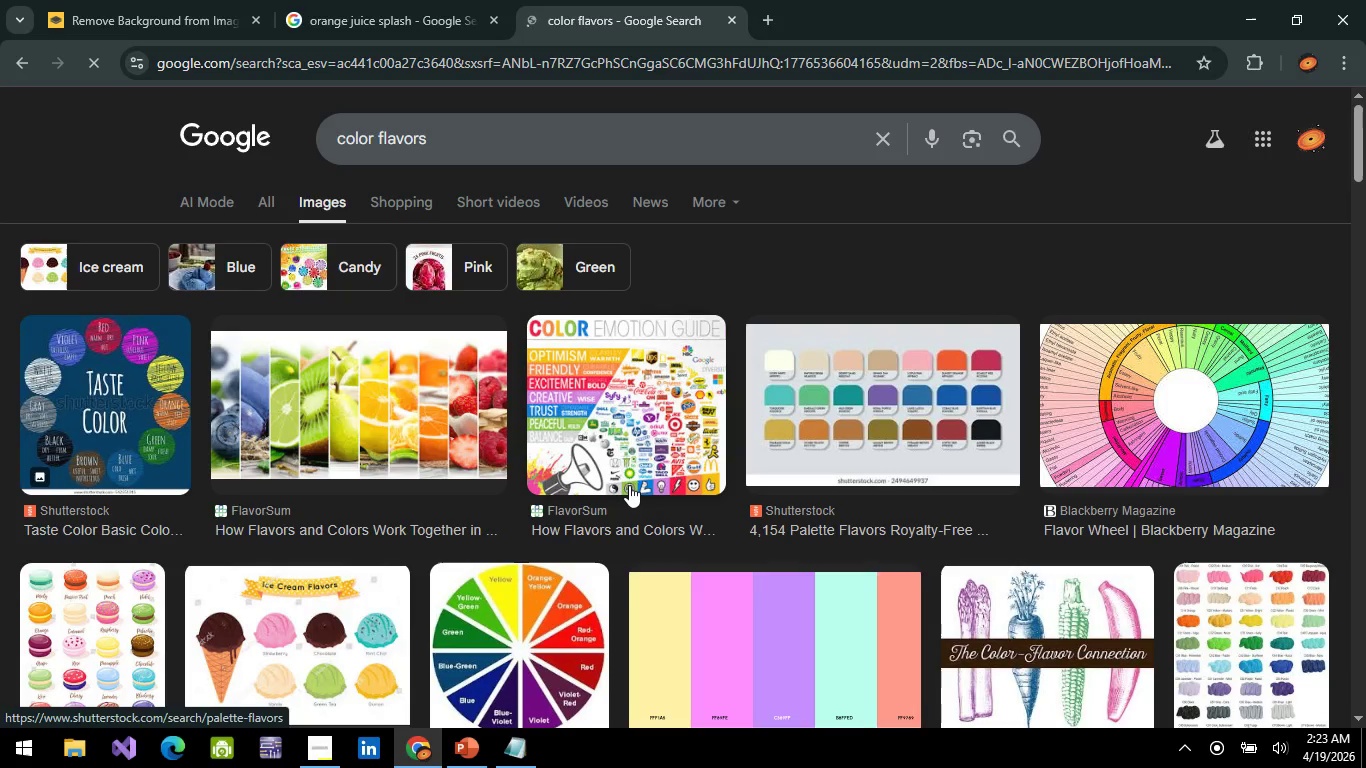 
scroll: coordinate [631, 483], scroll_direction: down, amount: 2.0
 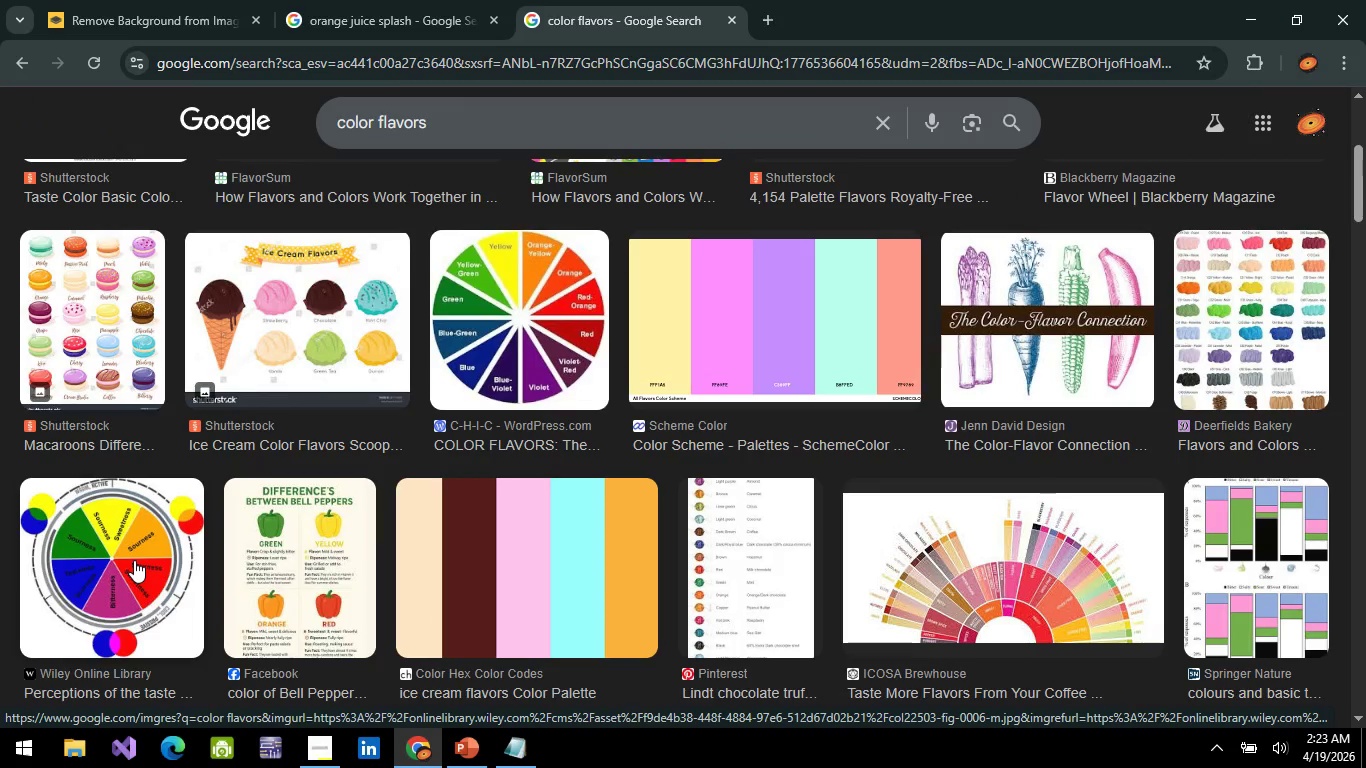 
wait(5.97)
 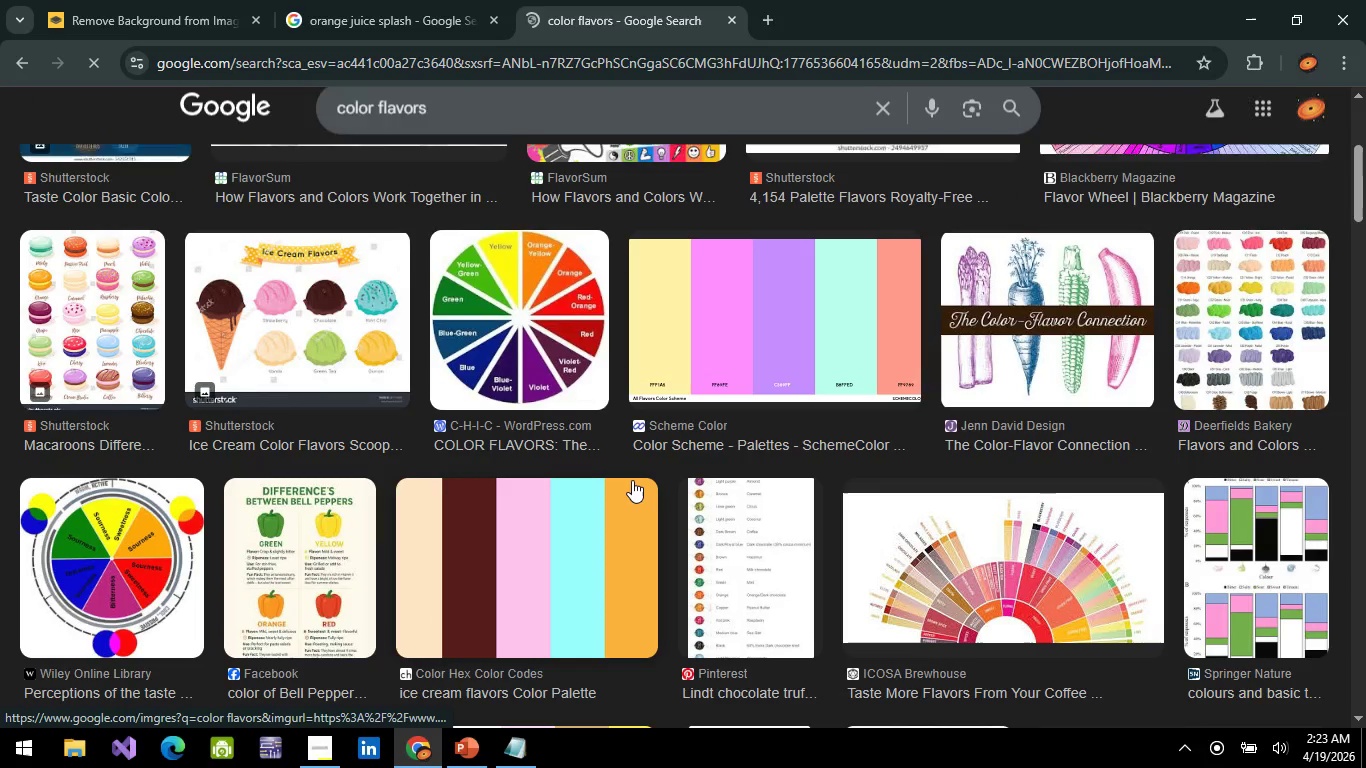 
scroll: coordinate [515, 518], scroll_direction: down, amount: 8.0
 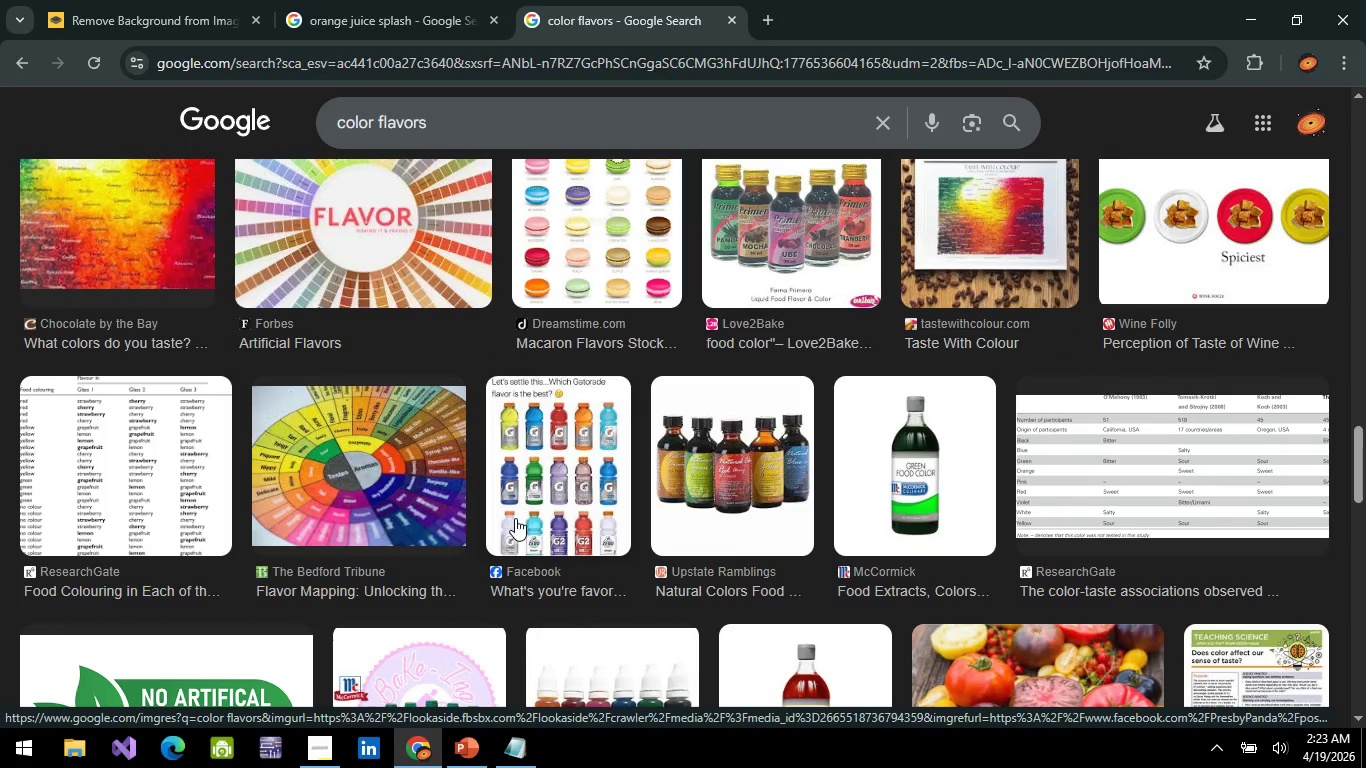 
key(Alt+AltLeft)
 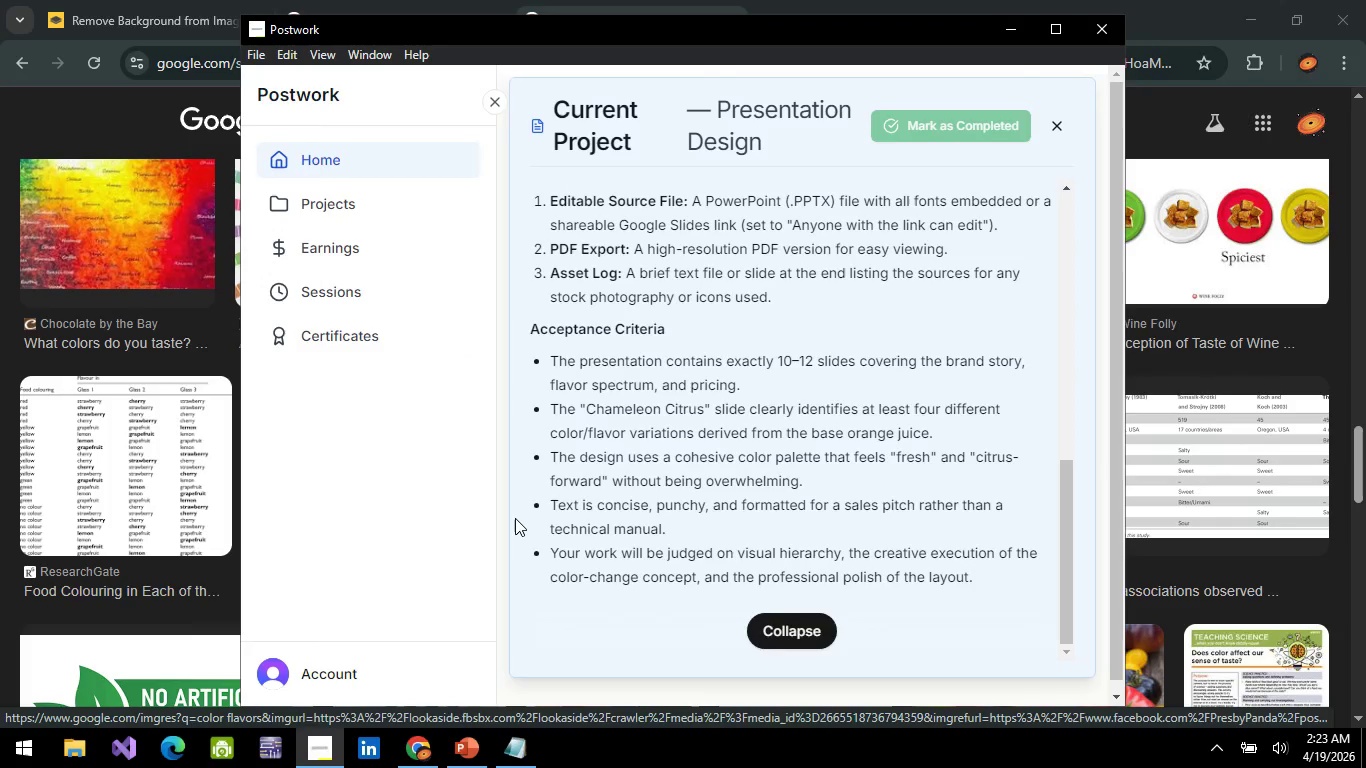 
key(Alt+Tab)